 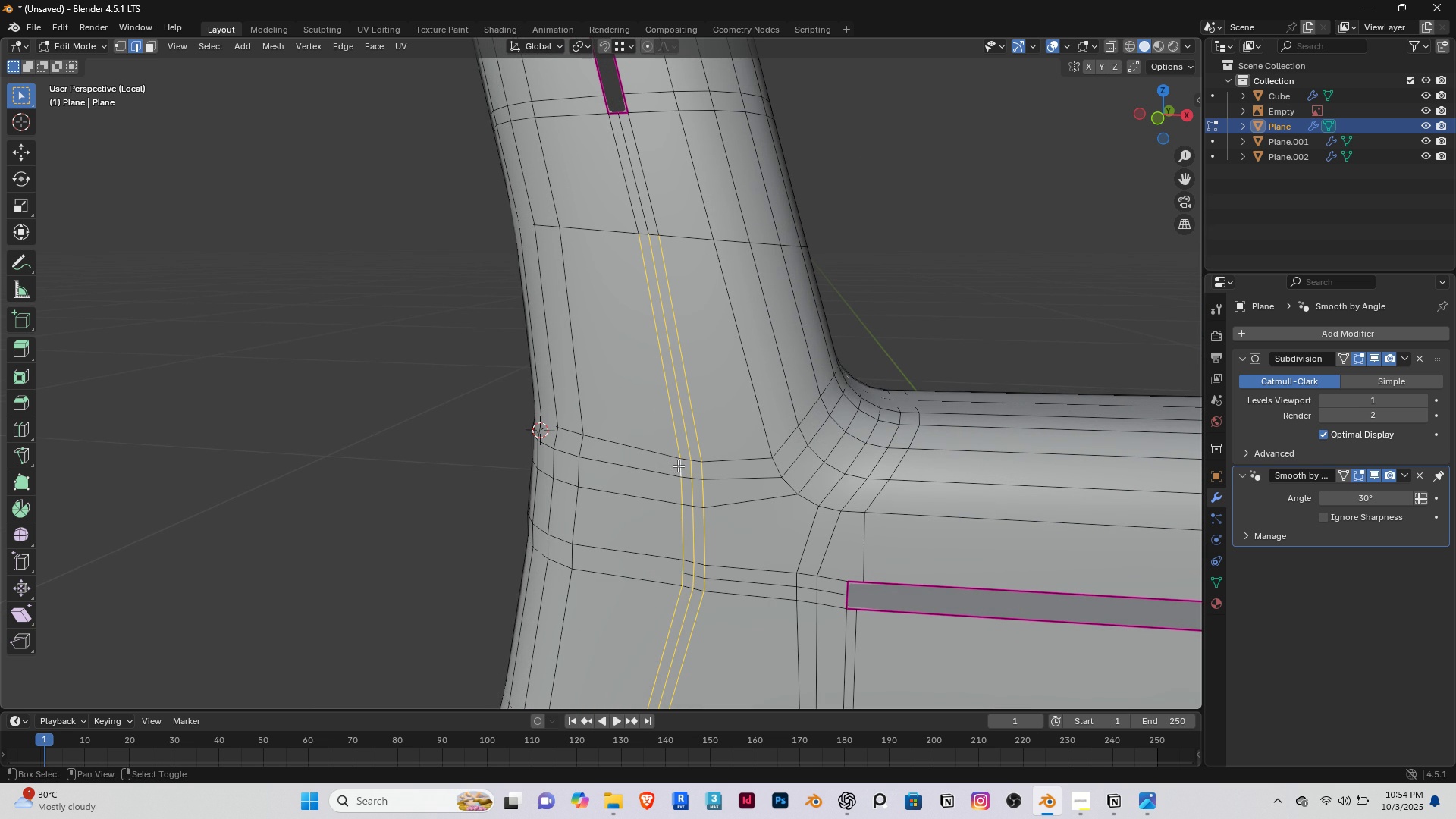 
key(Shift+ShiftRight)
 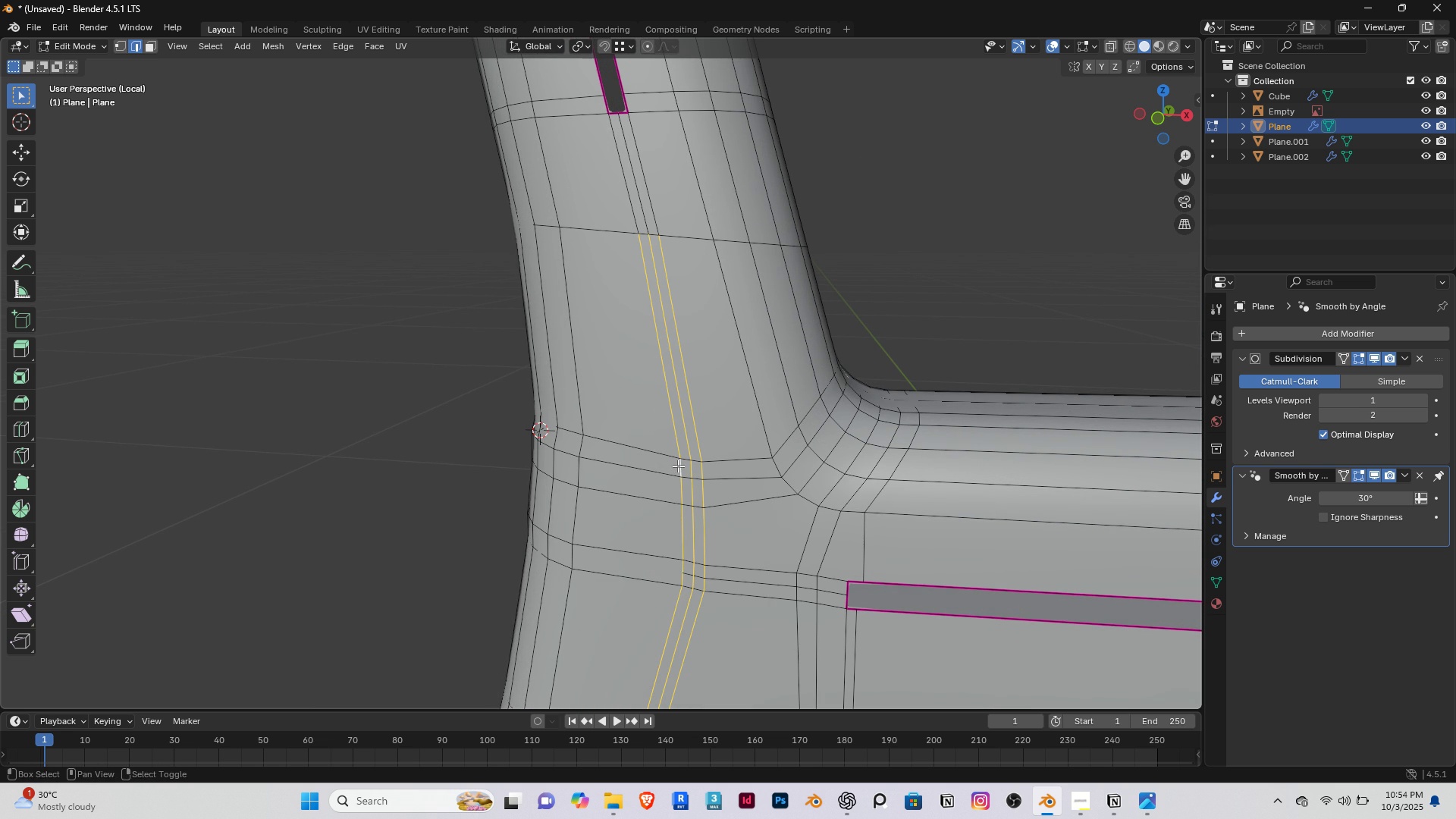 
key(Shift+ShiftRight)
 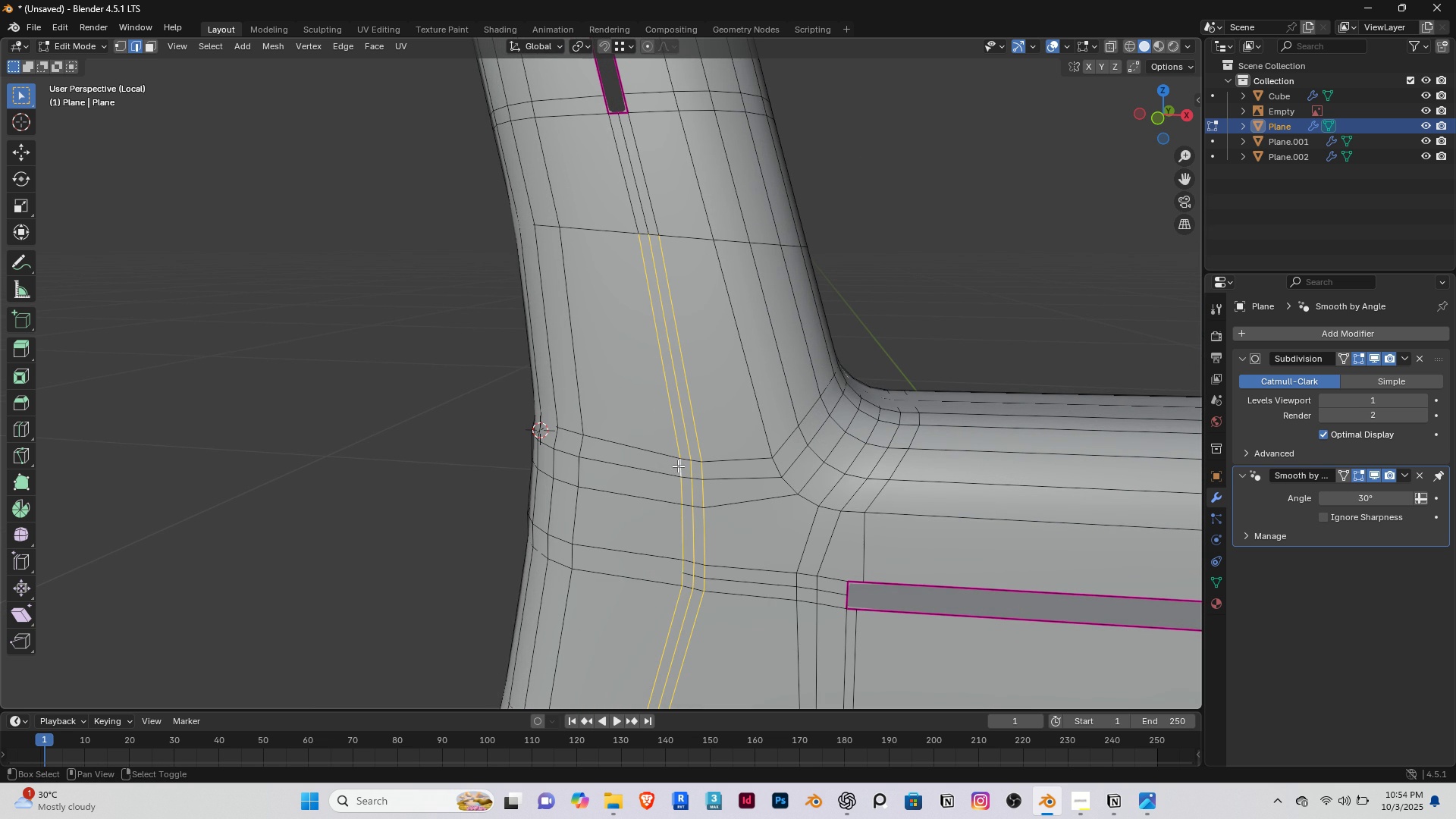 
key(Shift+ShiftRight)
 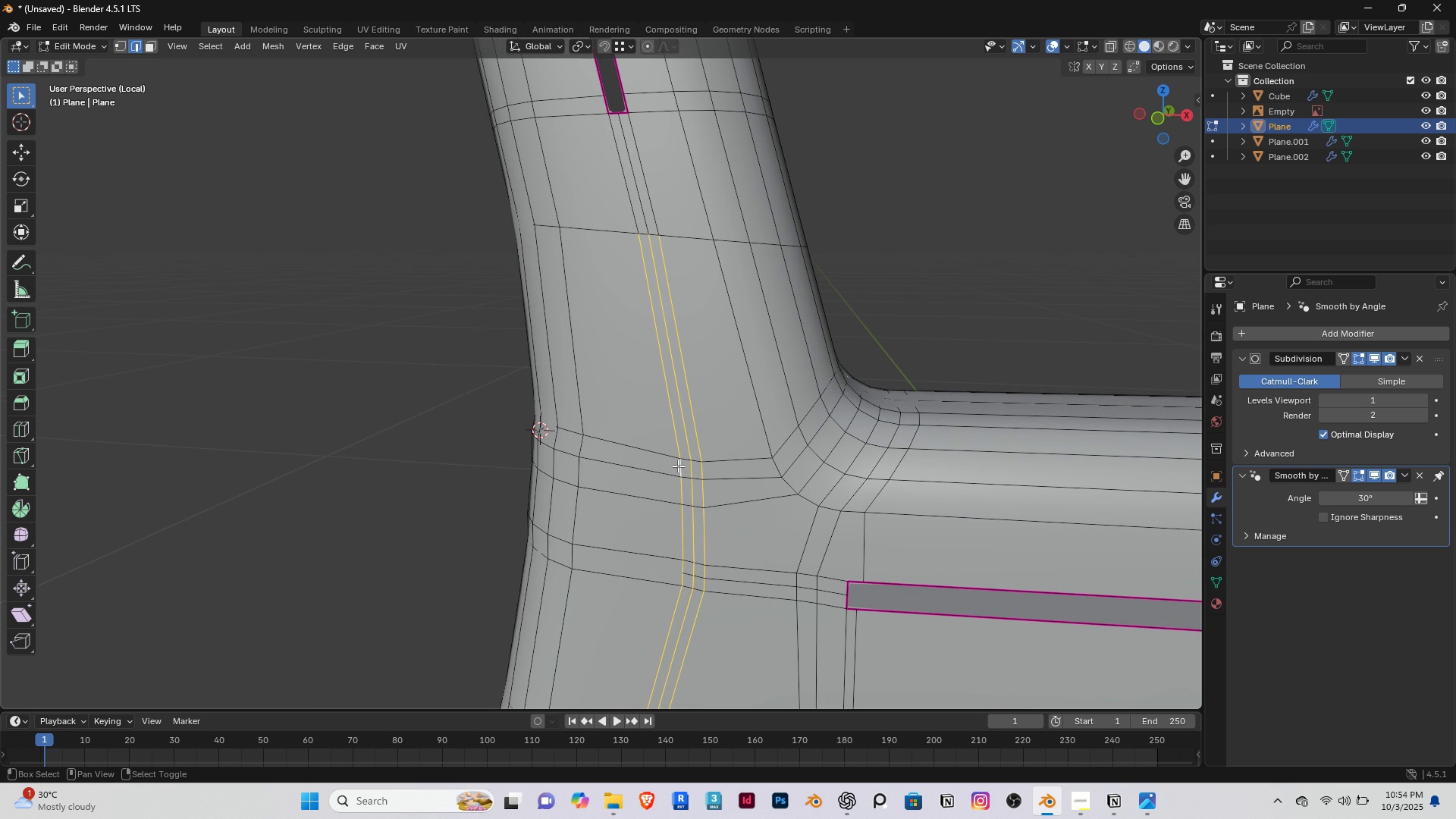 
right_click([678, 466])
 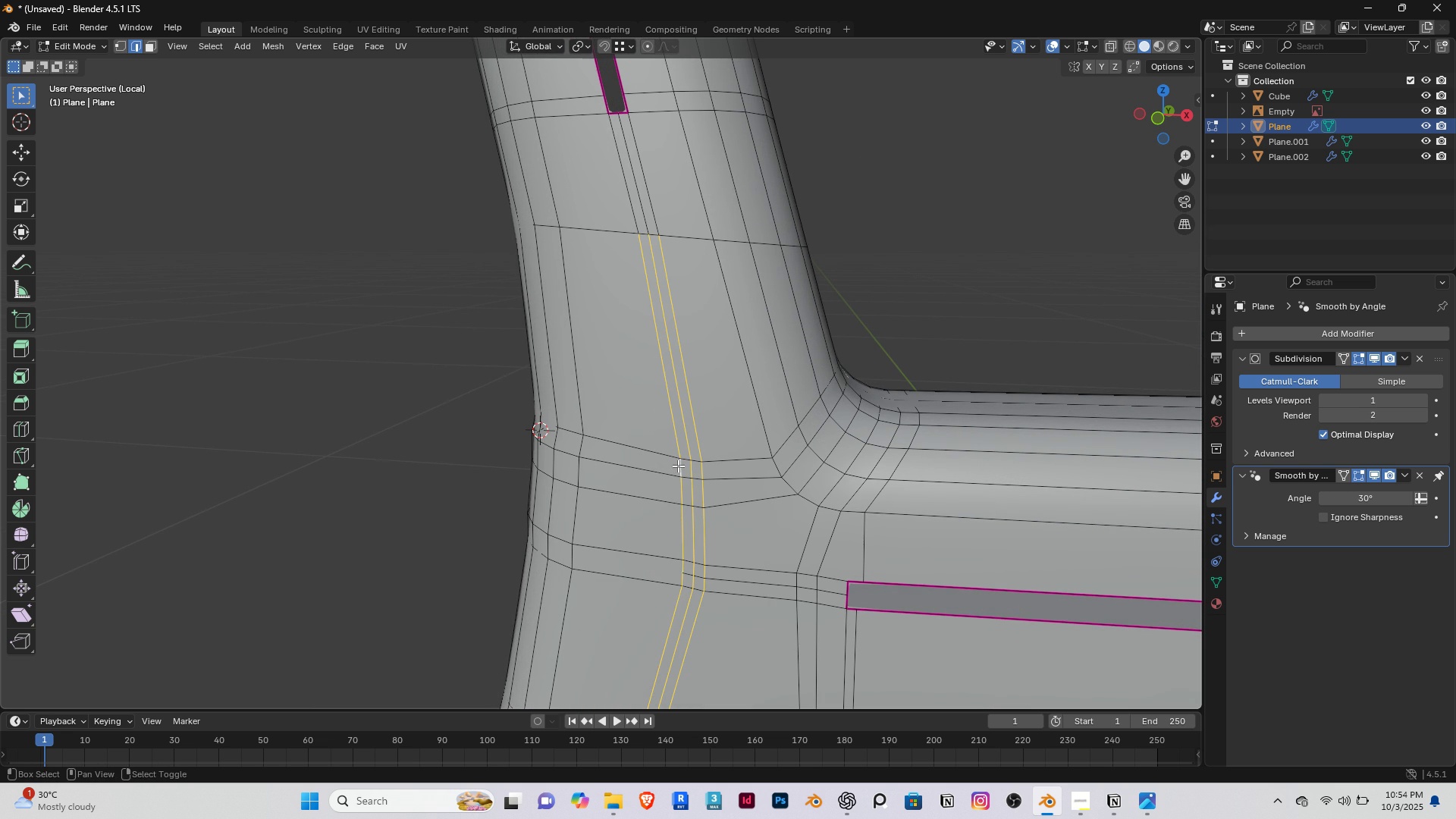 
key(Shift+ShiftRight)
 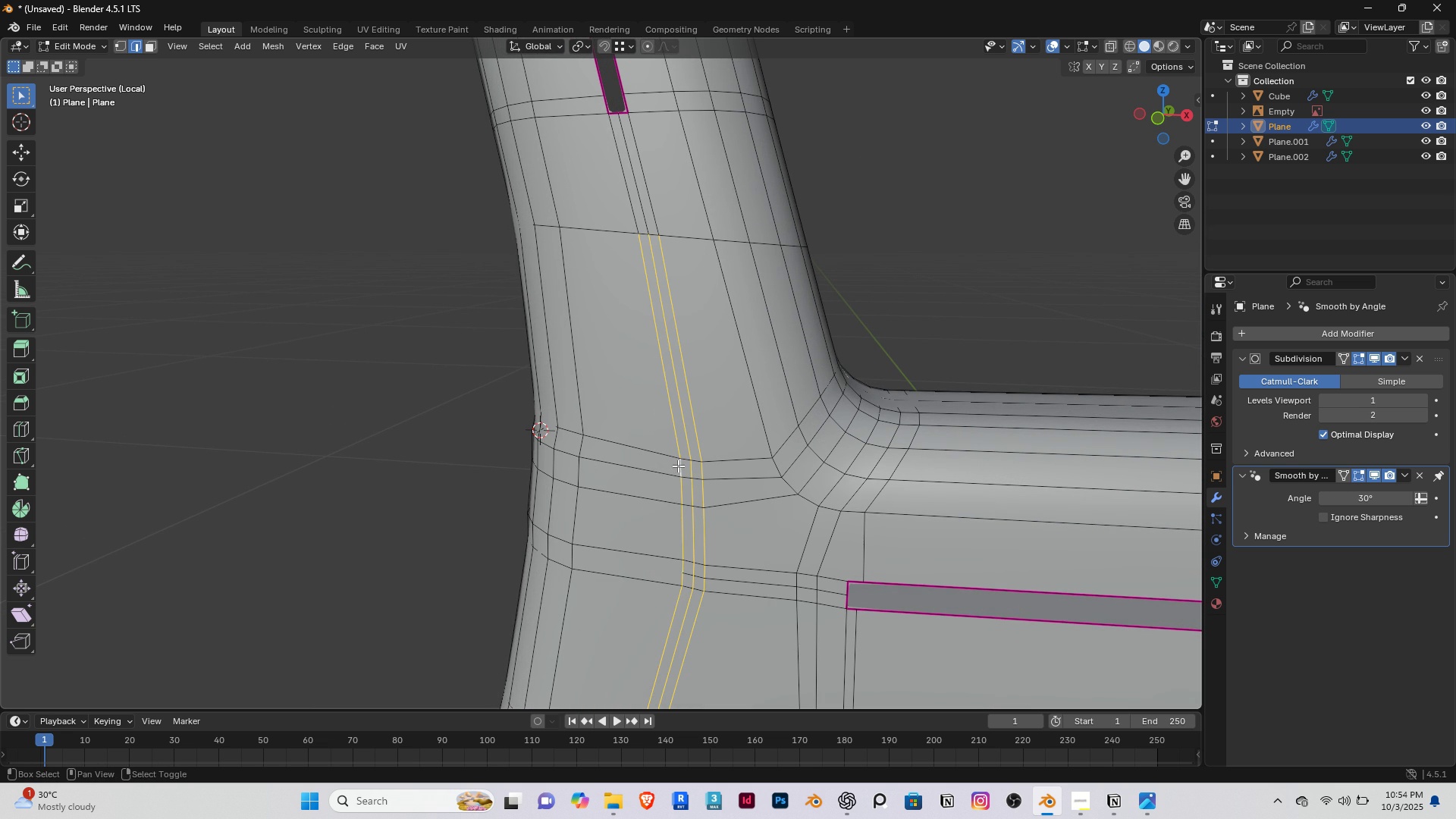 
key(Shift+ShiftRight)
 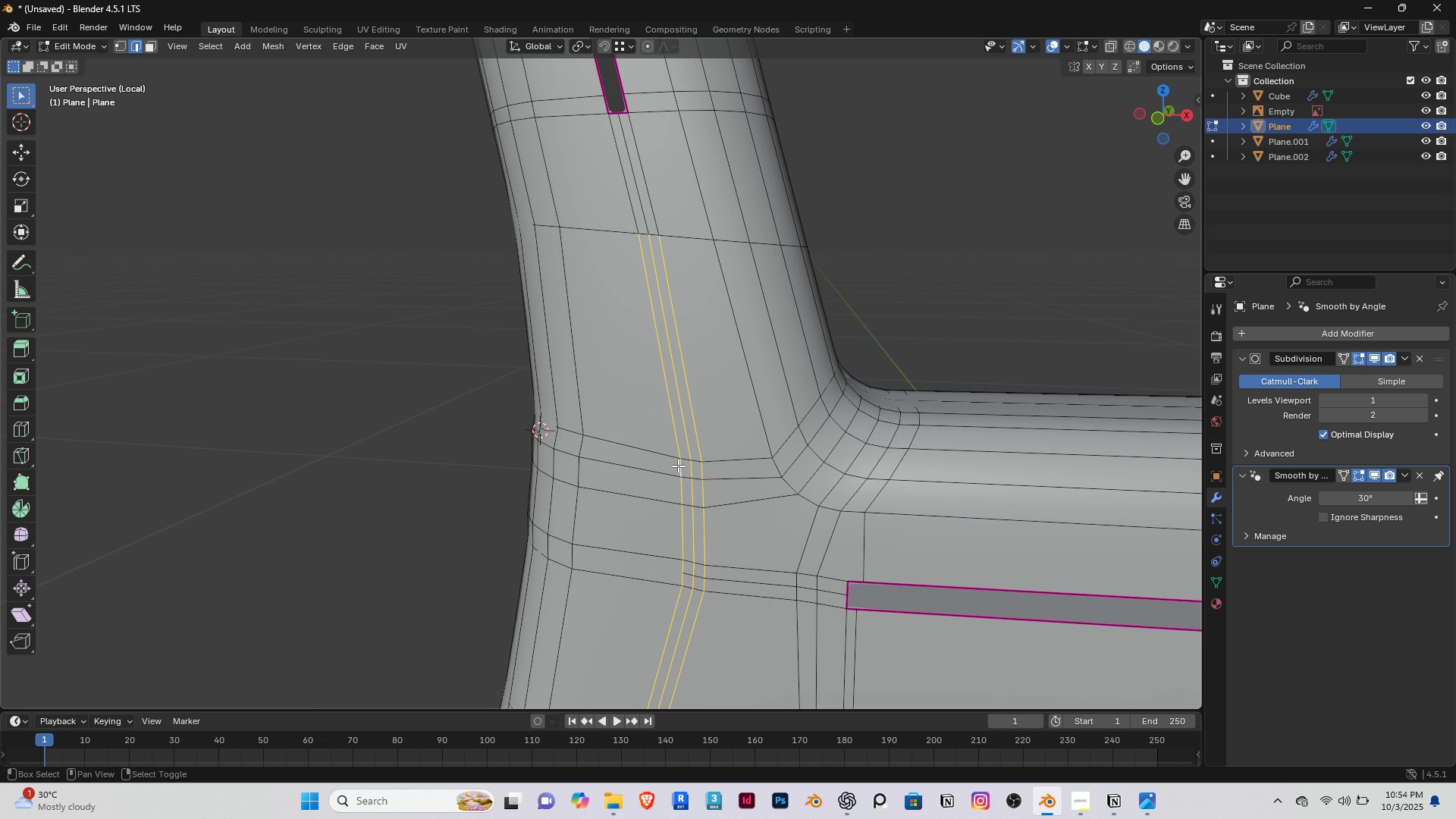 
key(Shift+ShiftRight)
 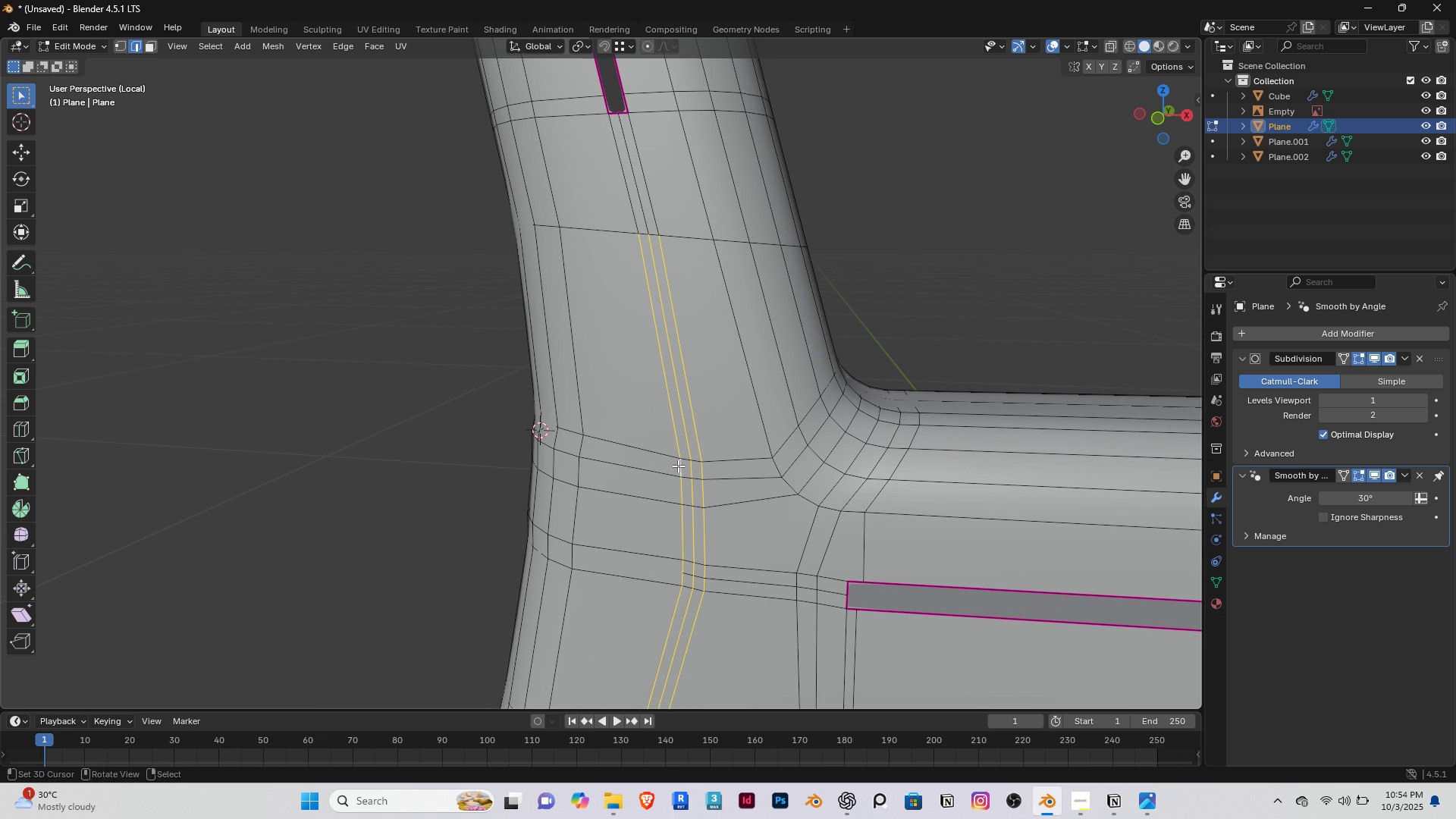 
key(Shift+ShiftRight)
 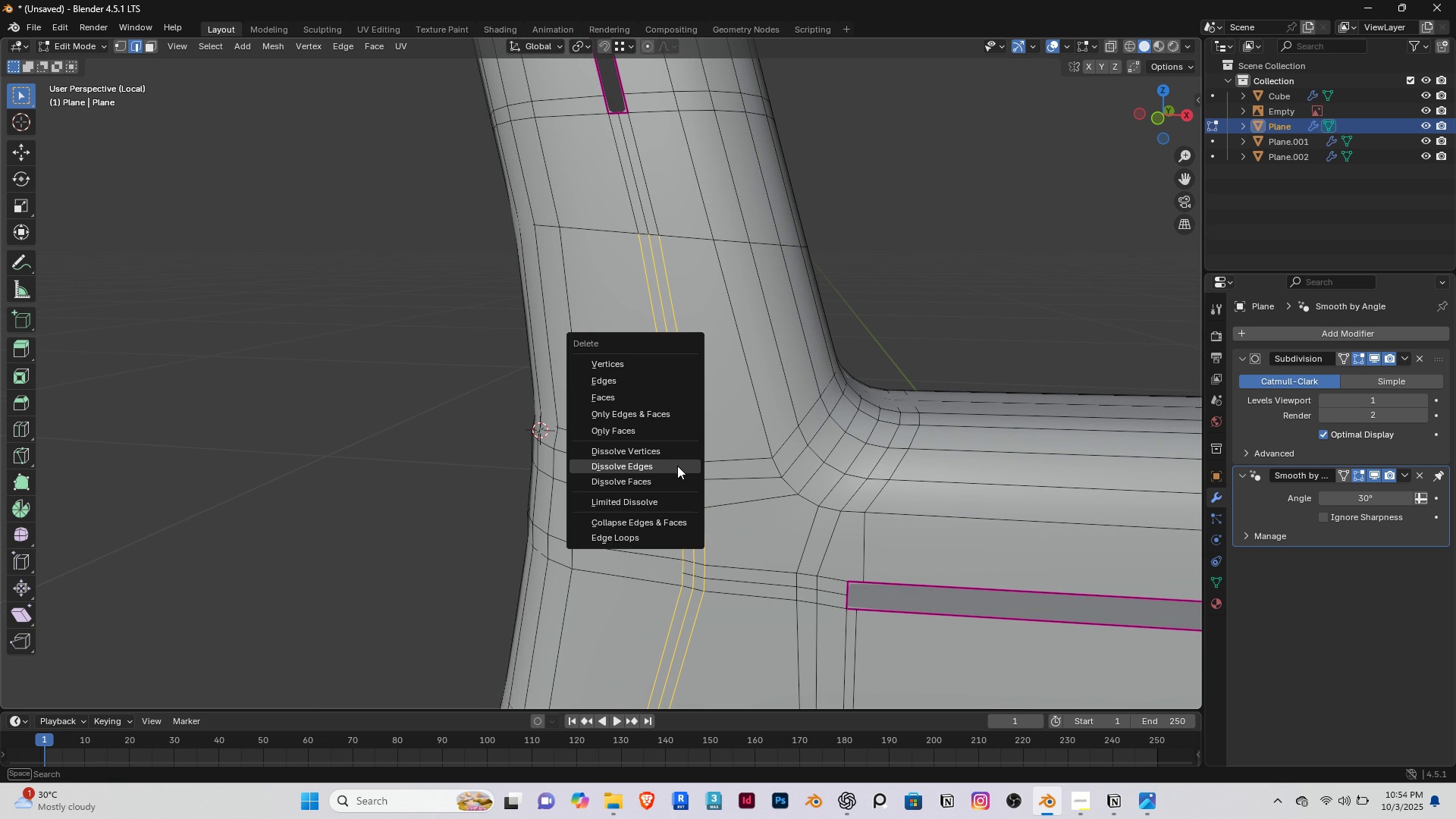 
key(Delete)
 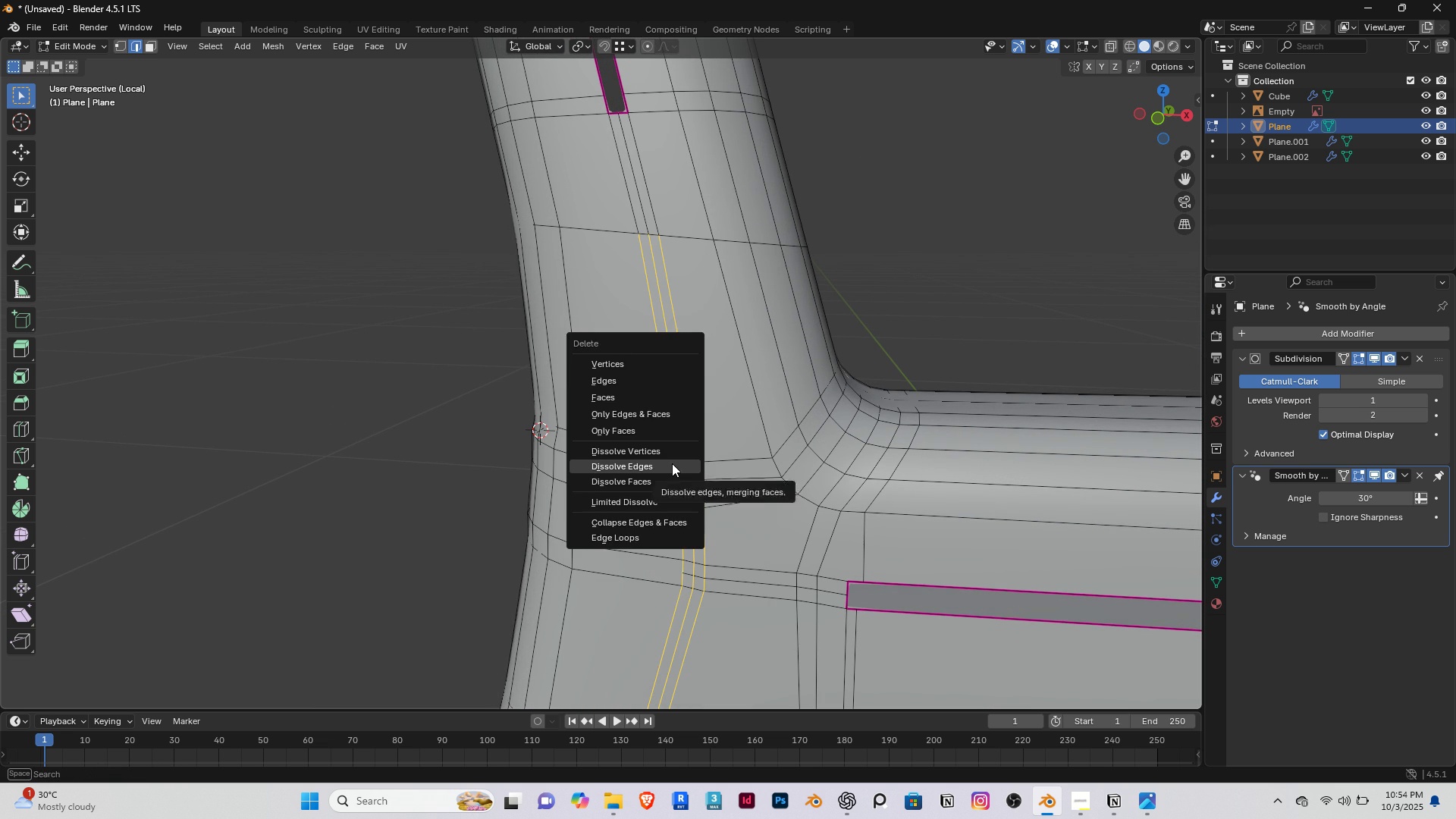 
left_click([672, 463])
 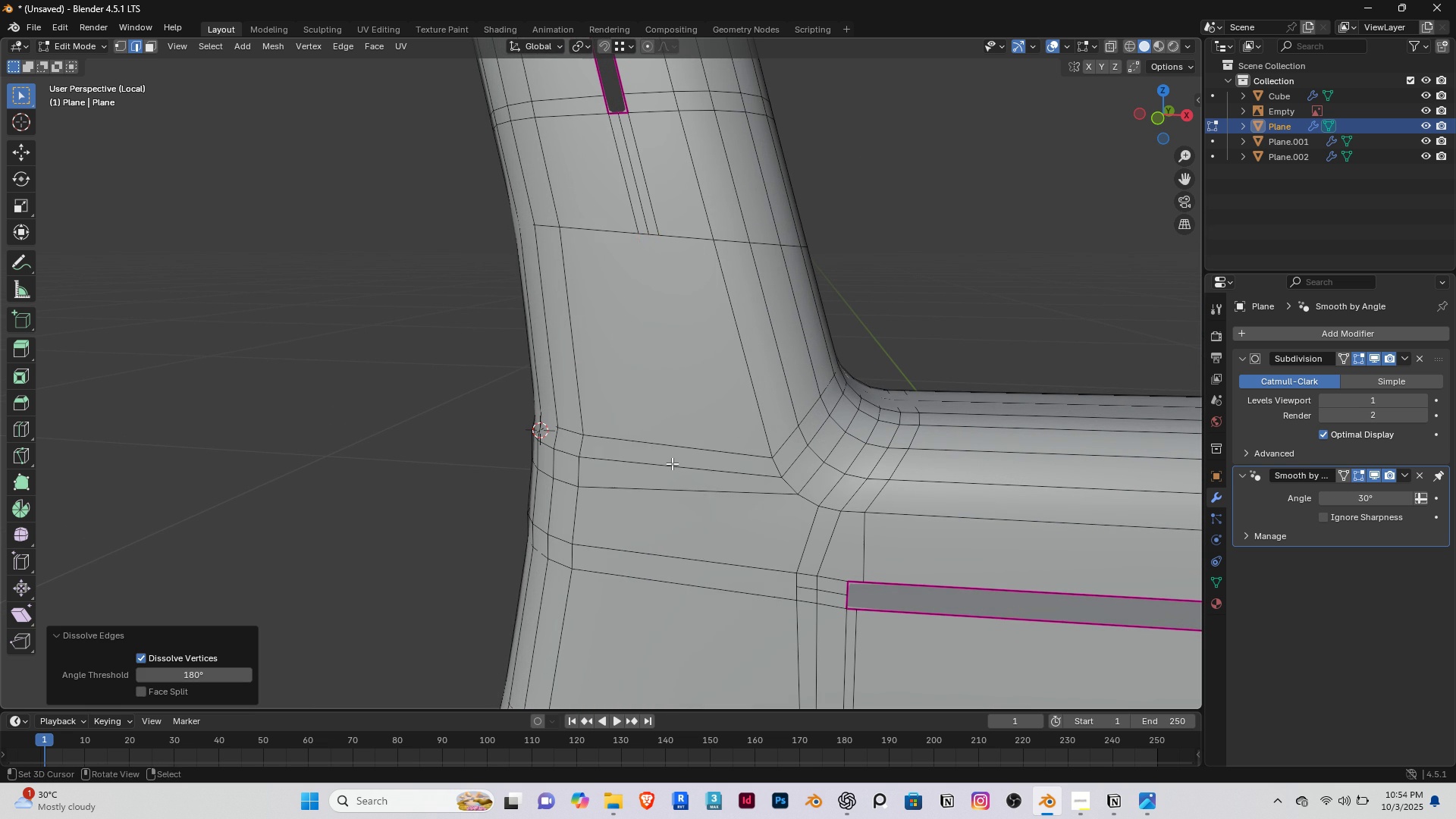 
scroll: coordinate [672, 463], scroll_direction: down, amount: 3.0